 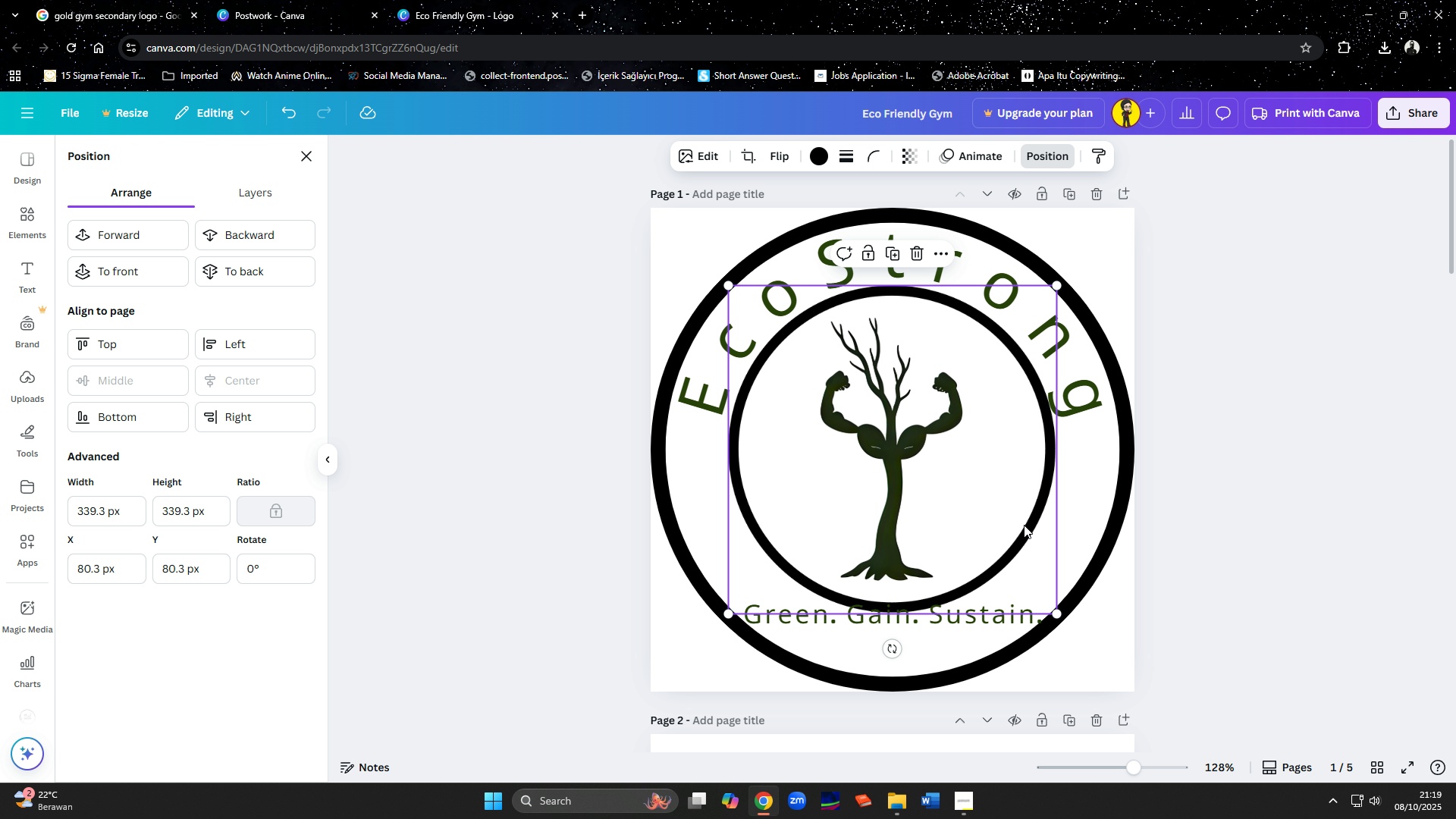 
left_click([1200, 566])
 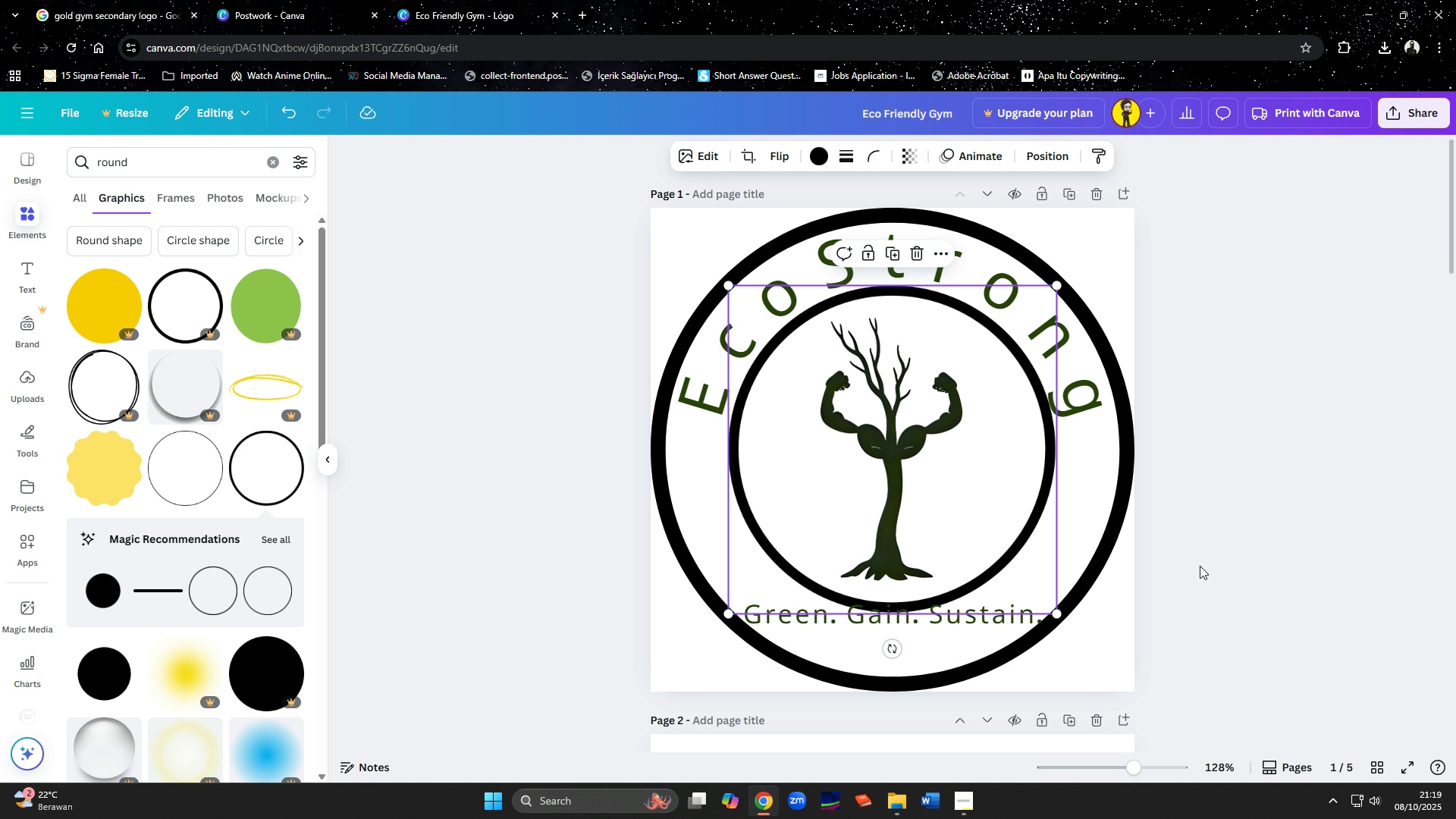 
left_click([1200, 566])
 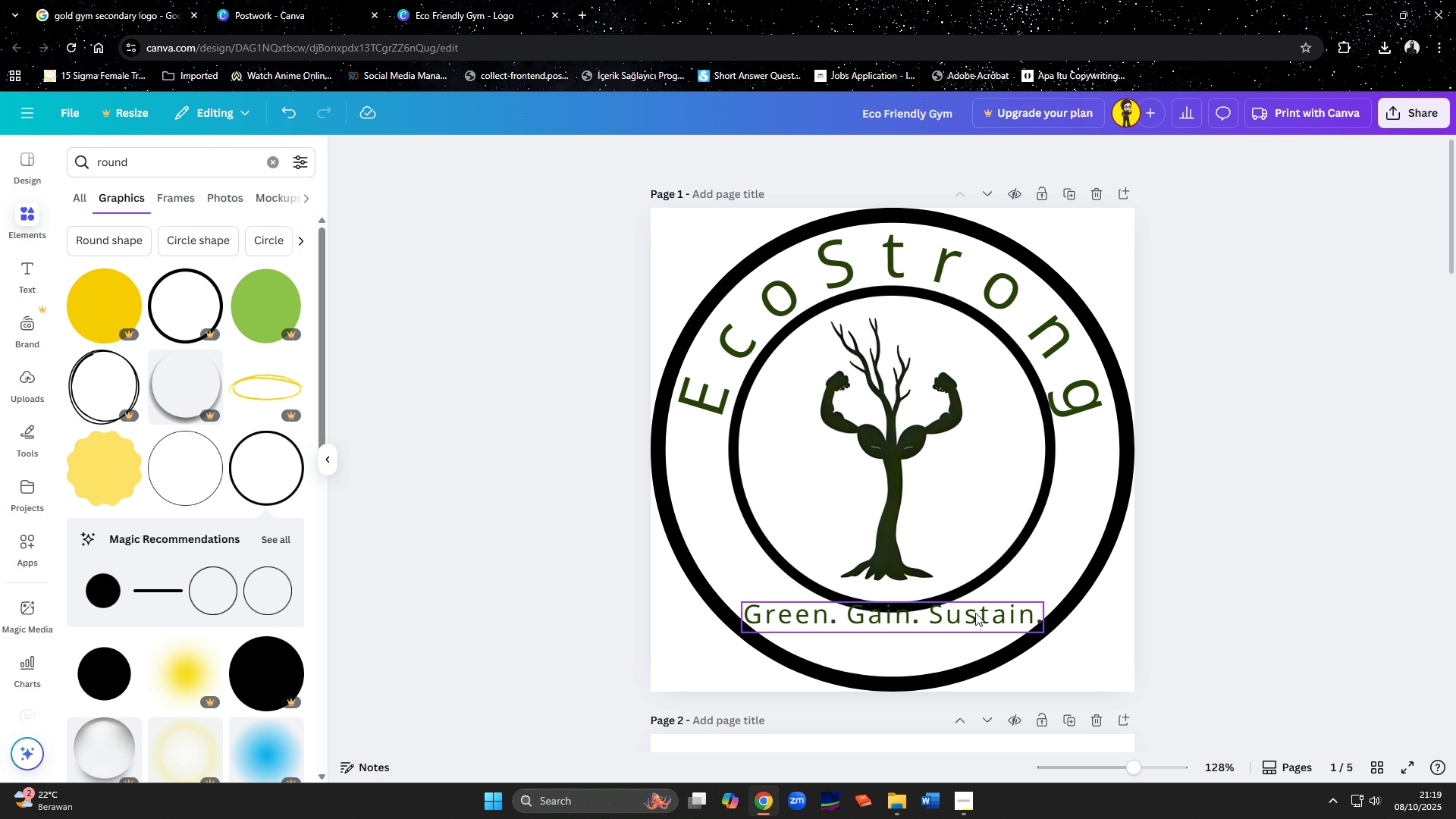 
left_click([973, 622])
 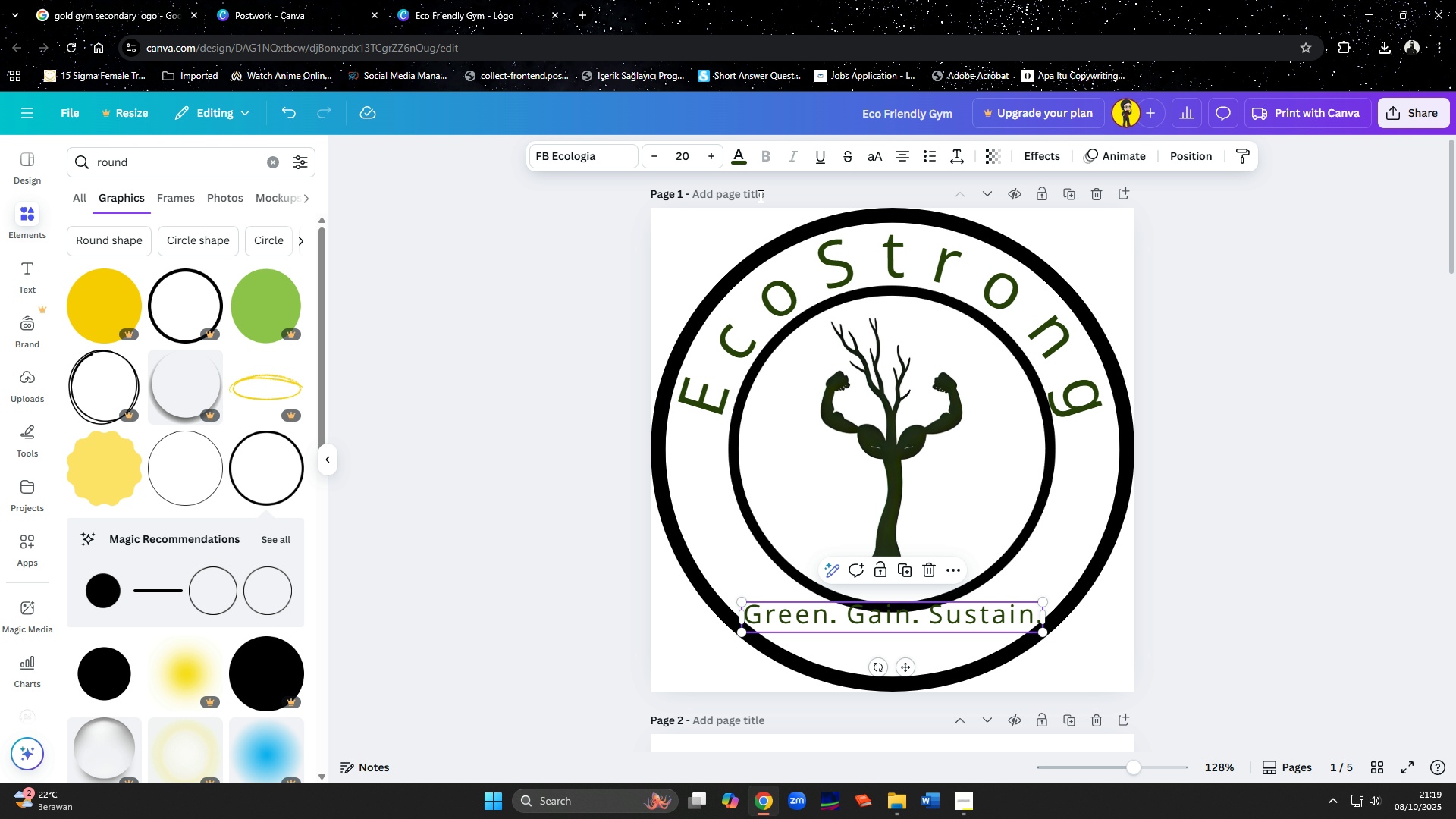 
left_click([1037, 160])
 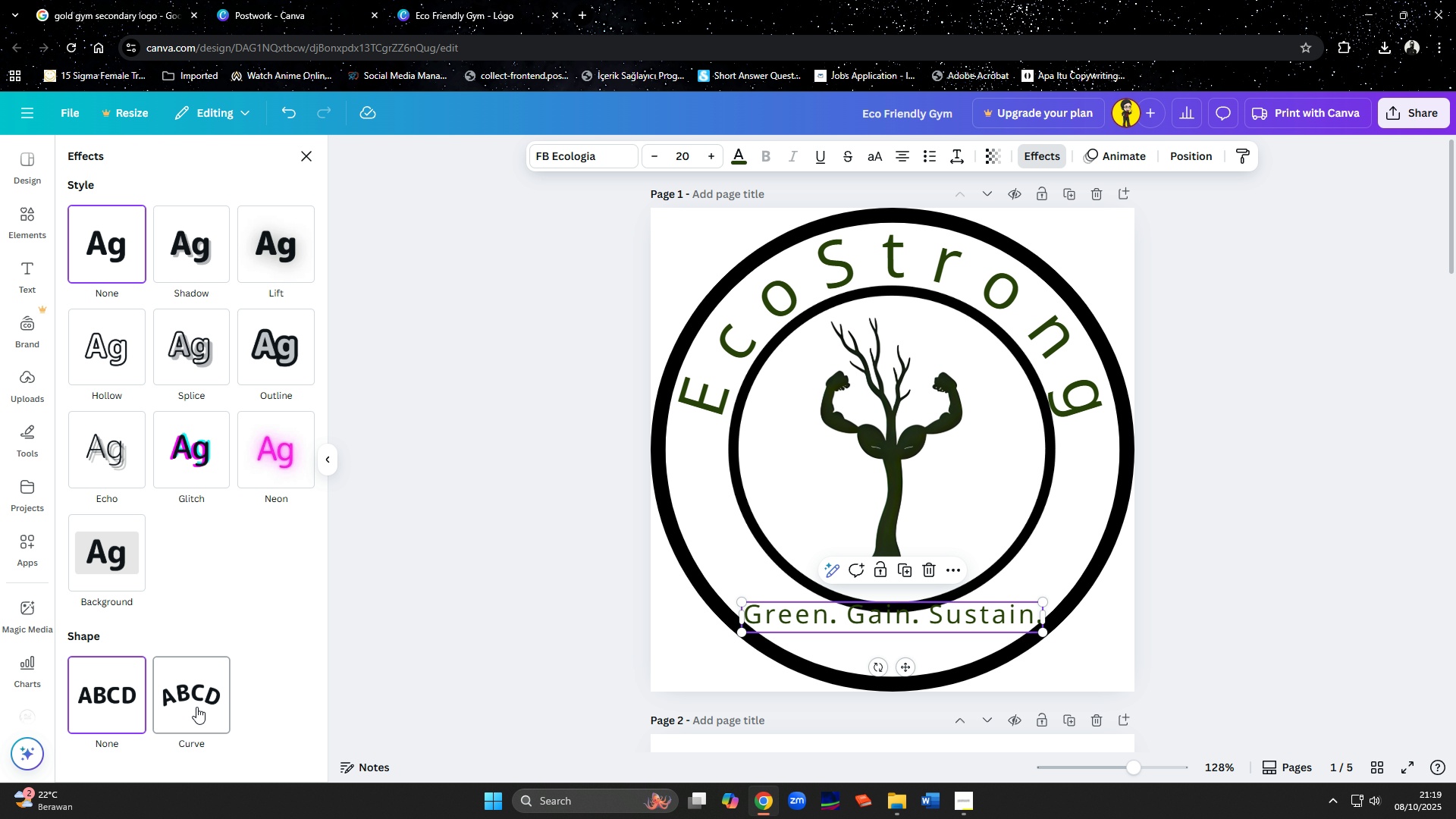 
left_click([196, 707])